 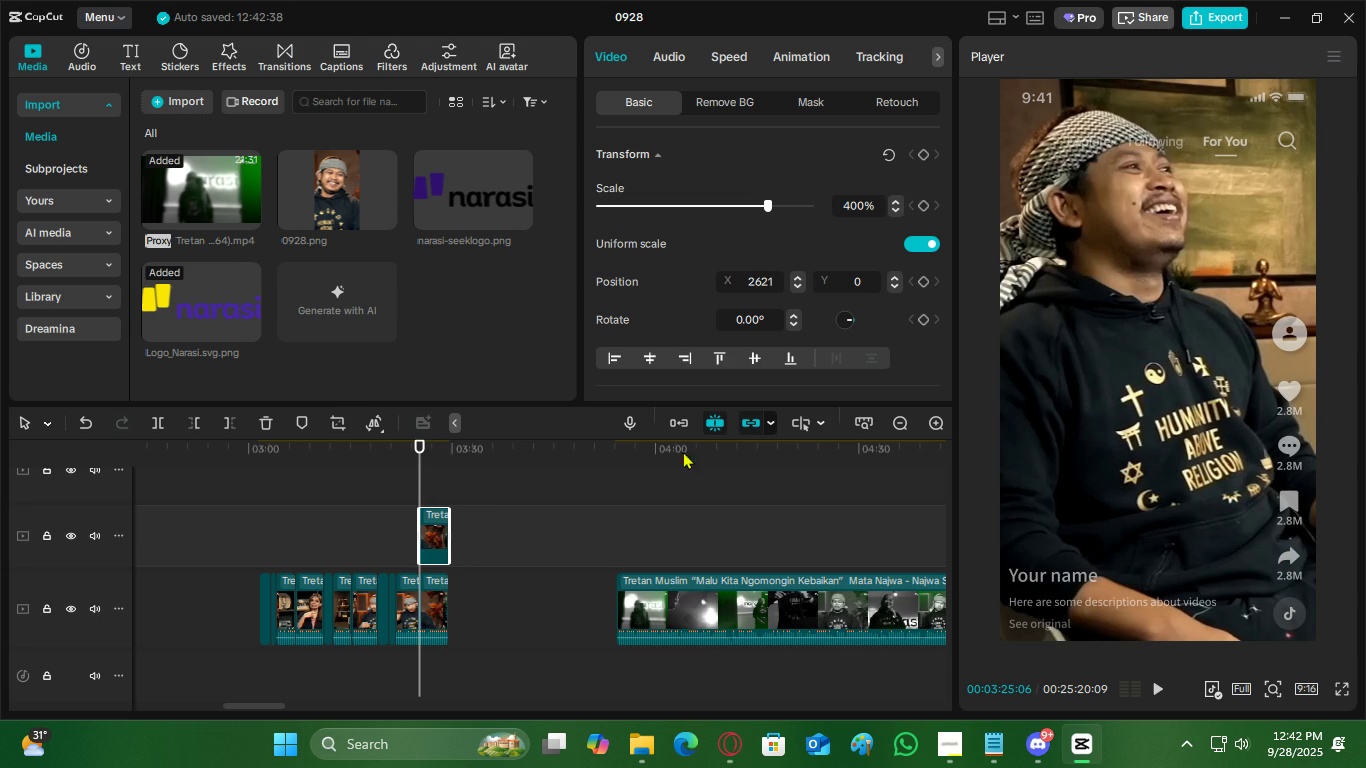 
left_click([934, 422])
 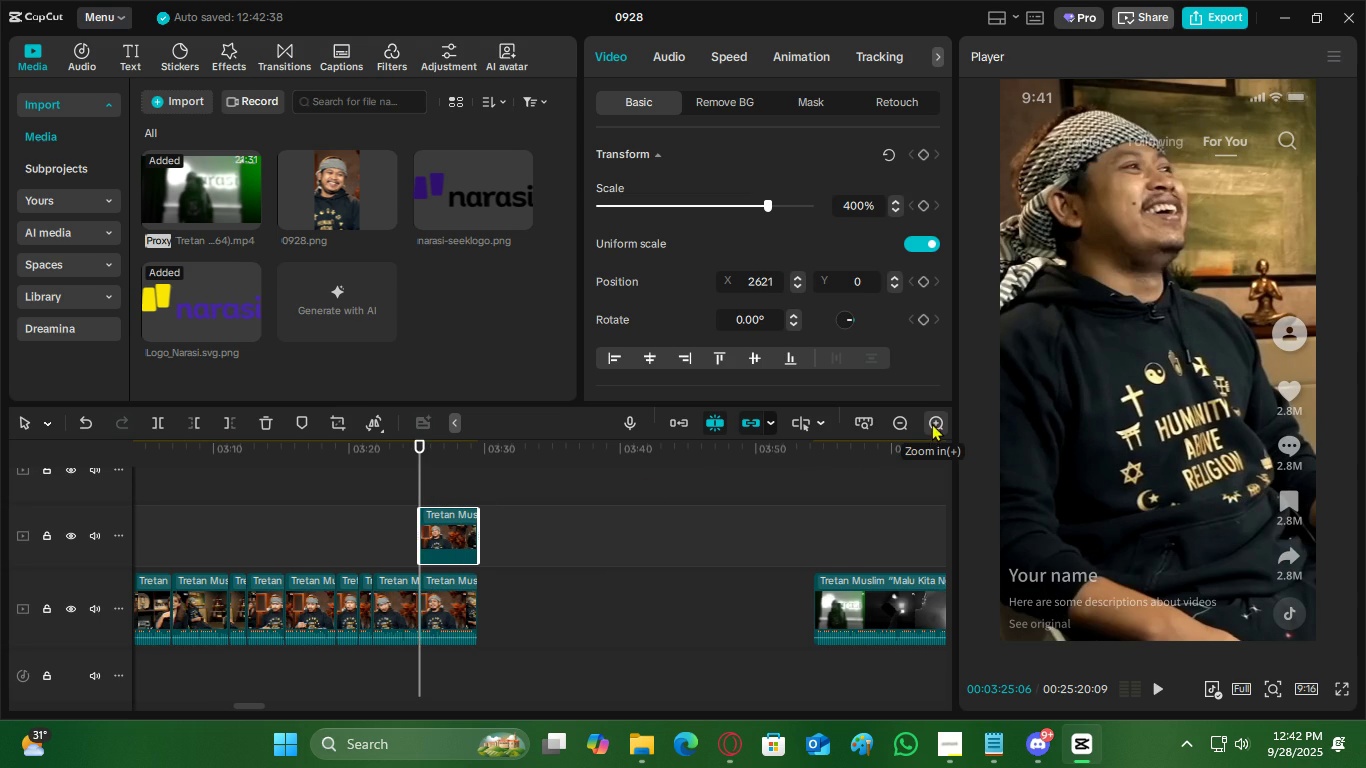 
key(Space)
 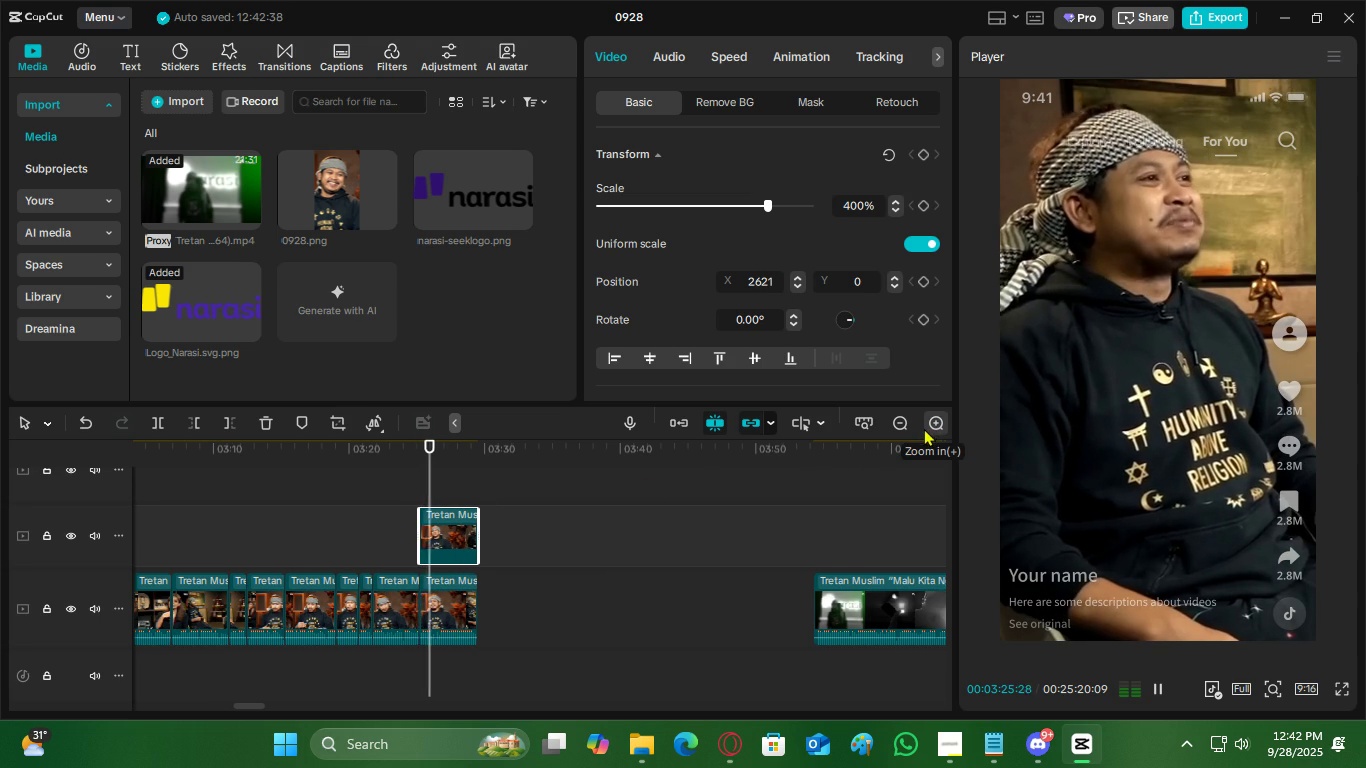 
key(Space)
 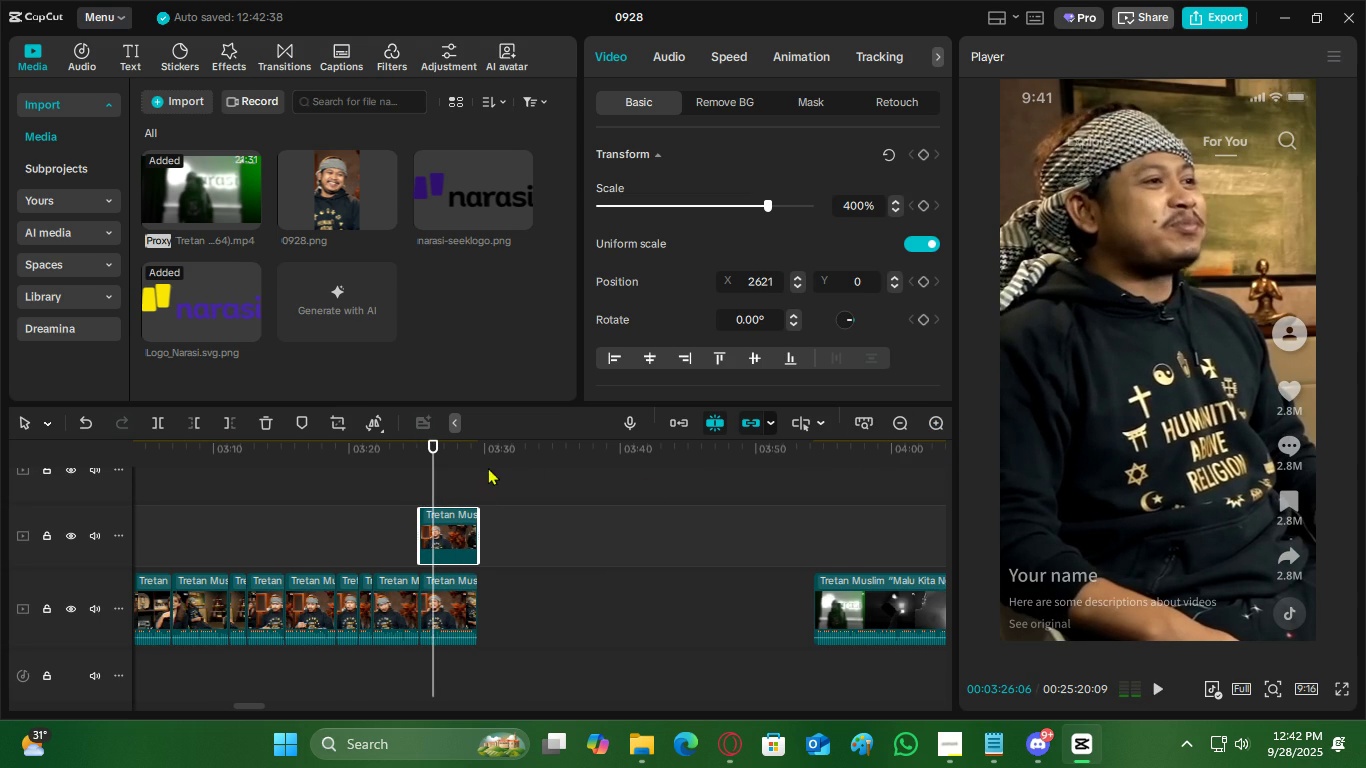 
key(Space)
 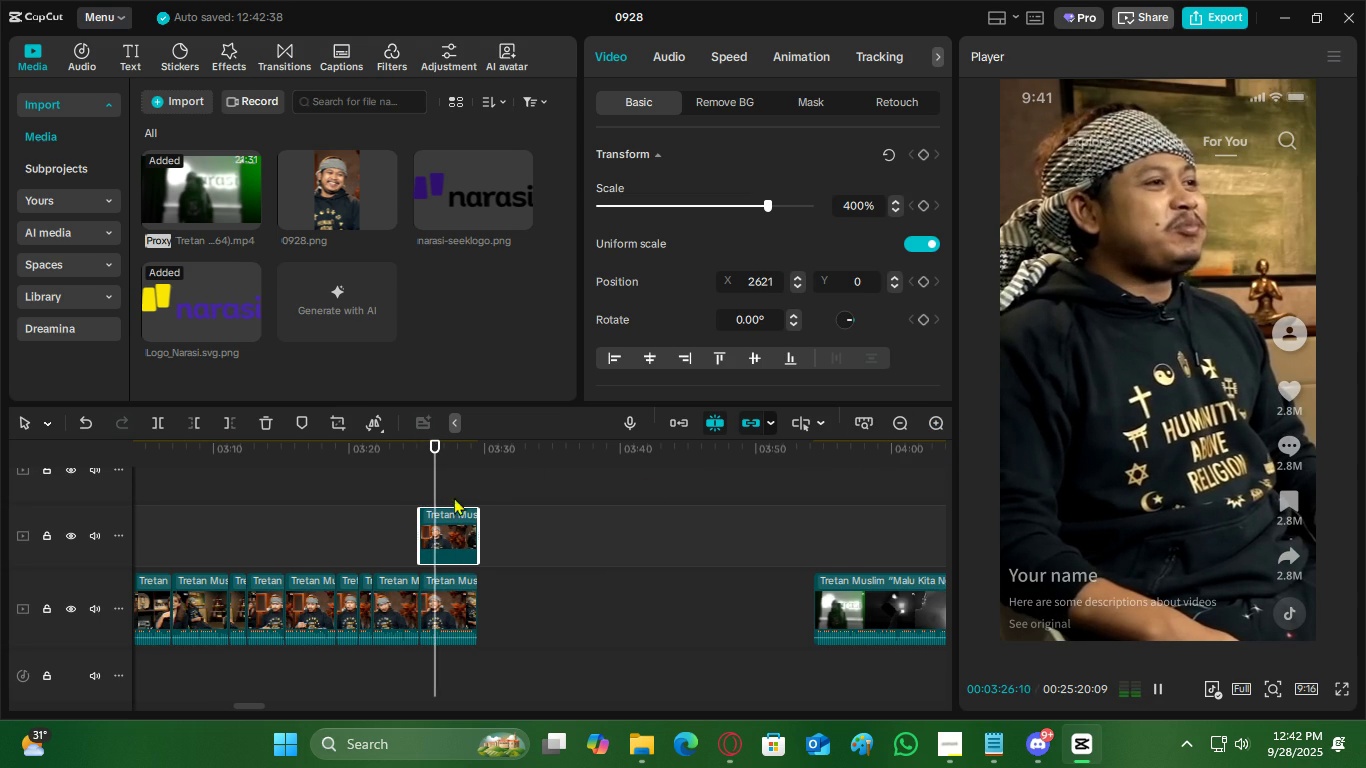 
key(Space)
 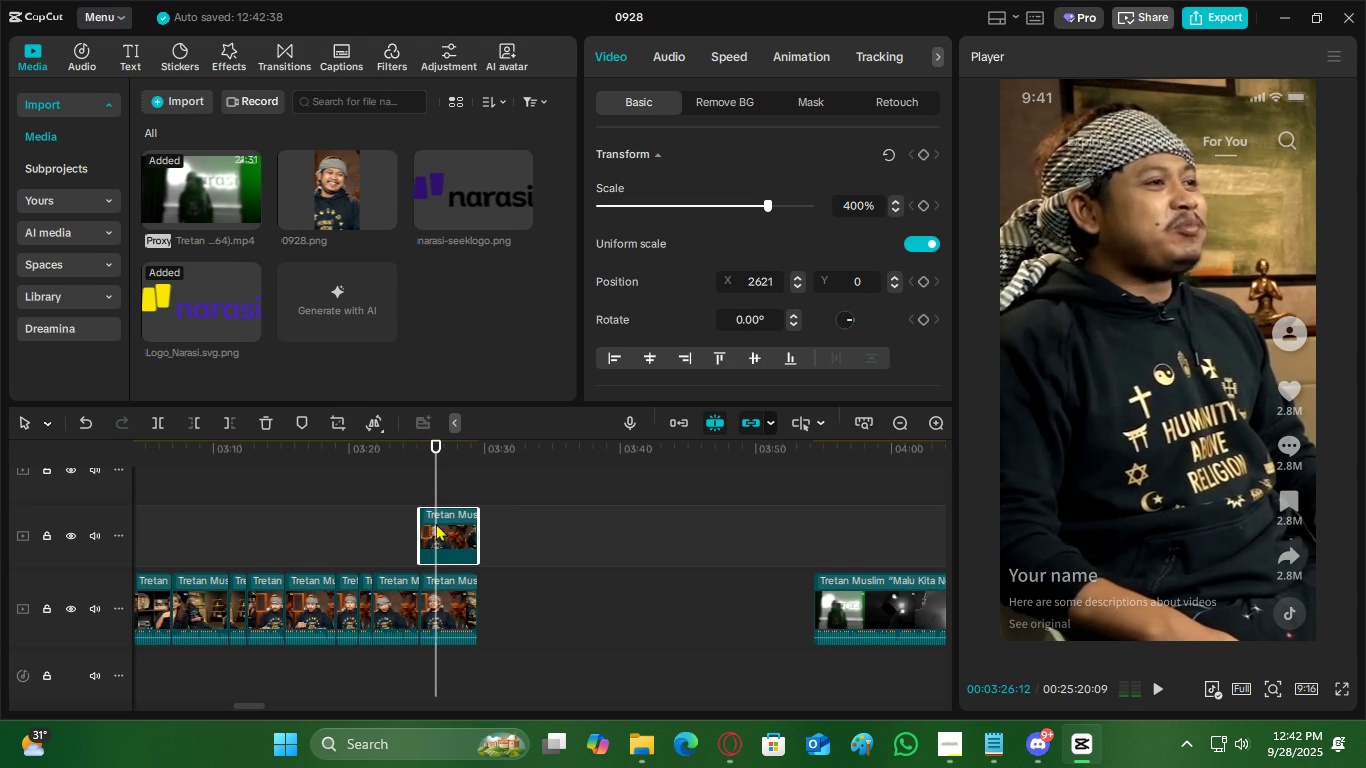 
key(C)
 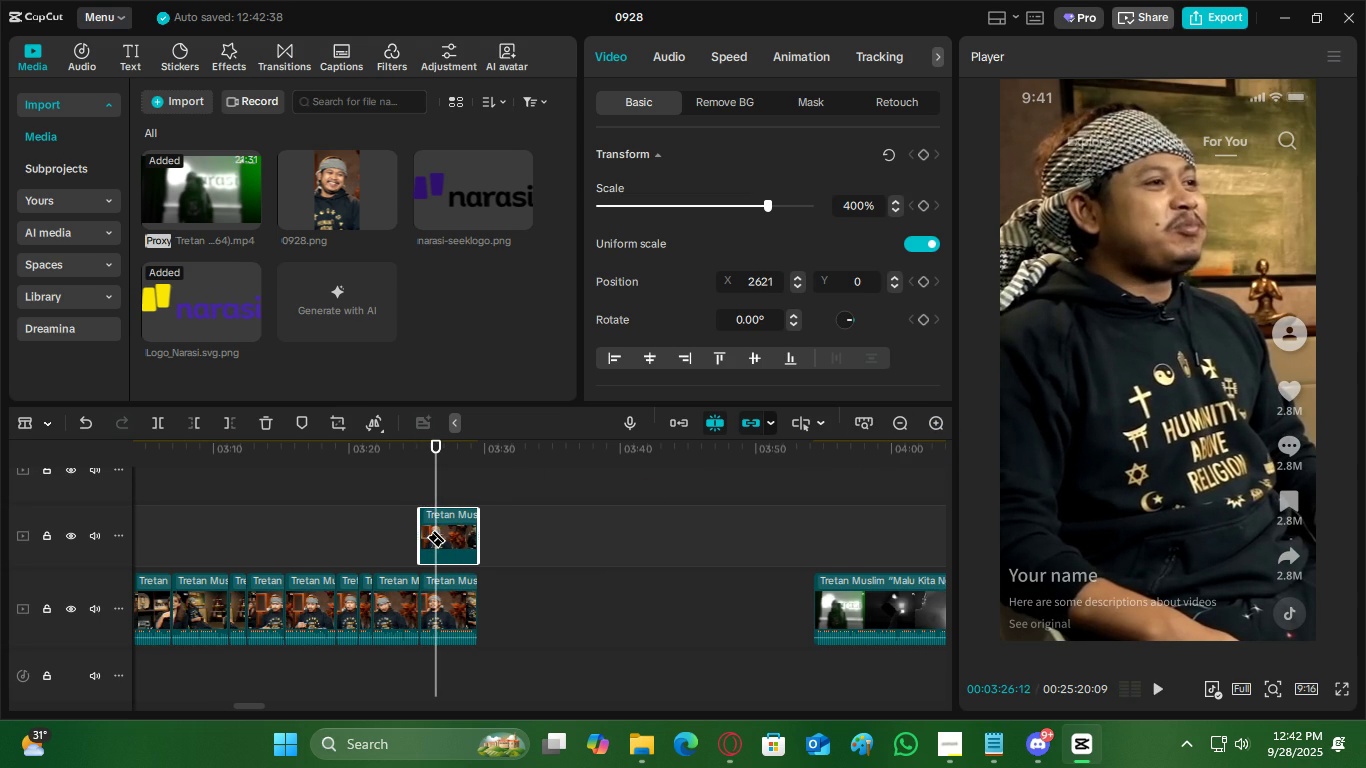 
key(Space)
 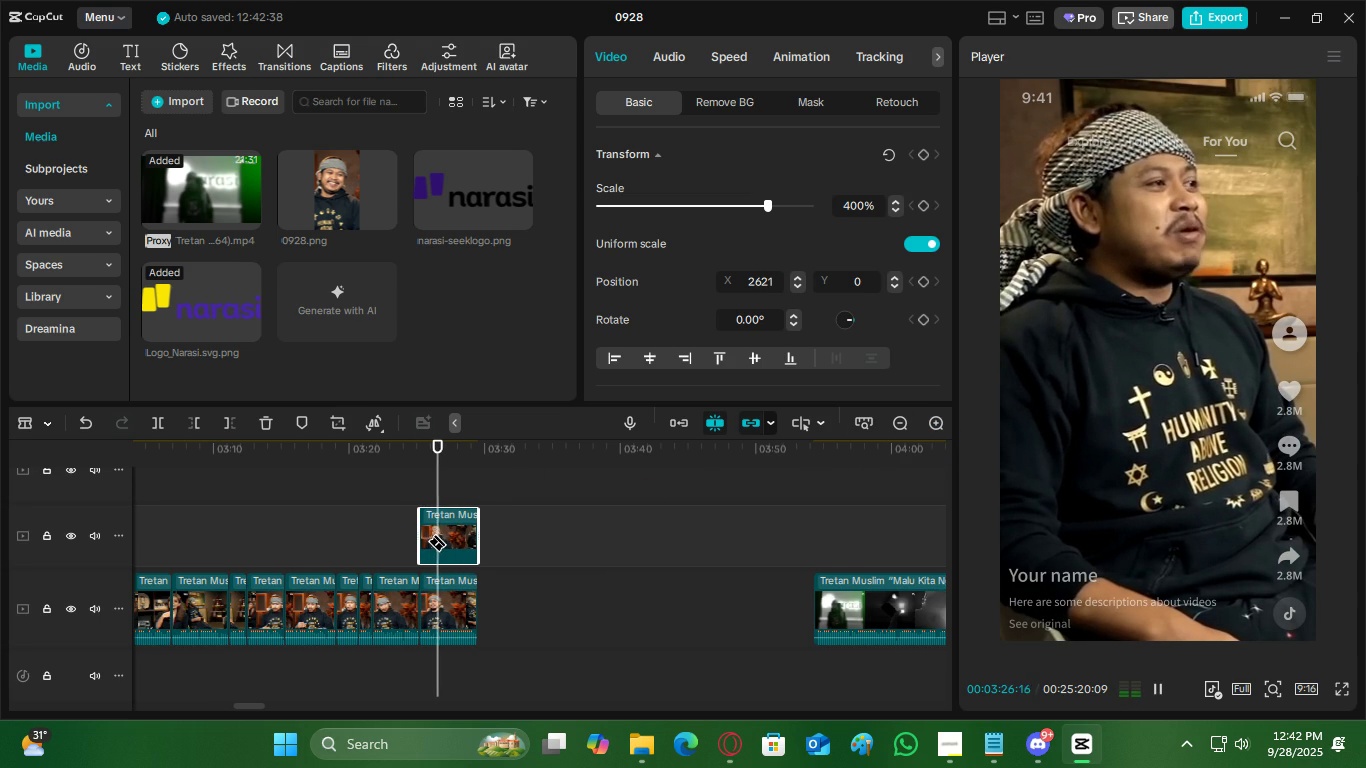 
key(Space)
 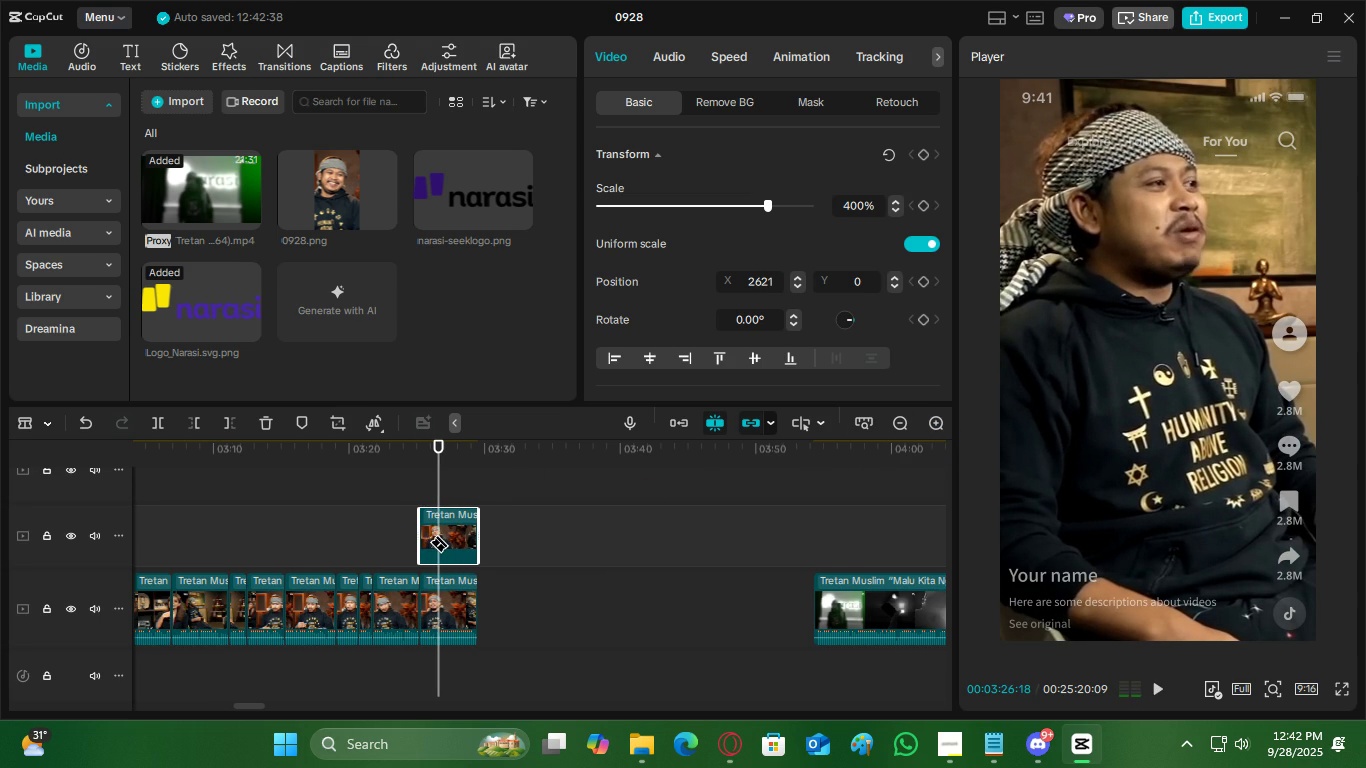 
left_click([439, 534])
 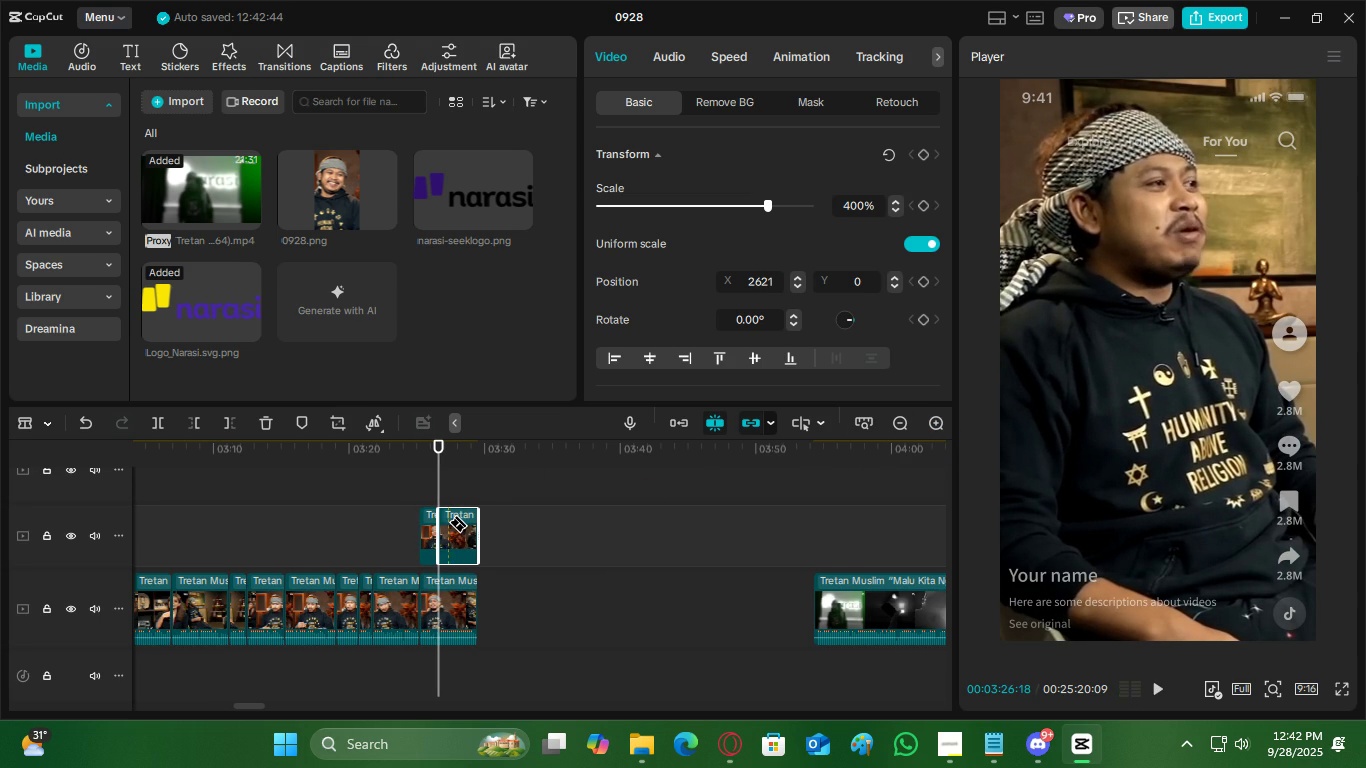 
key(Space)
 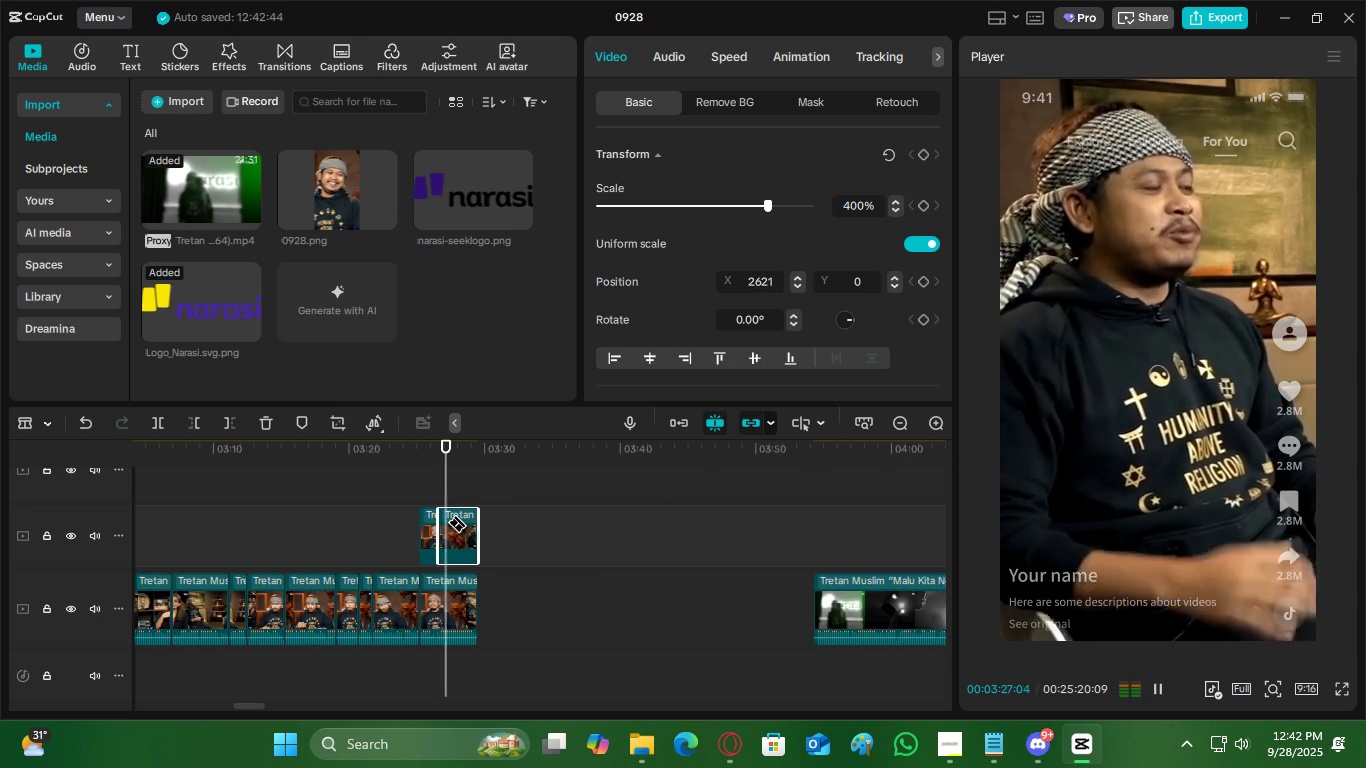 
key(Space)